 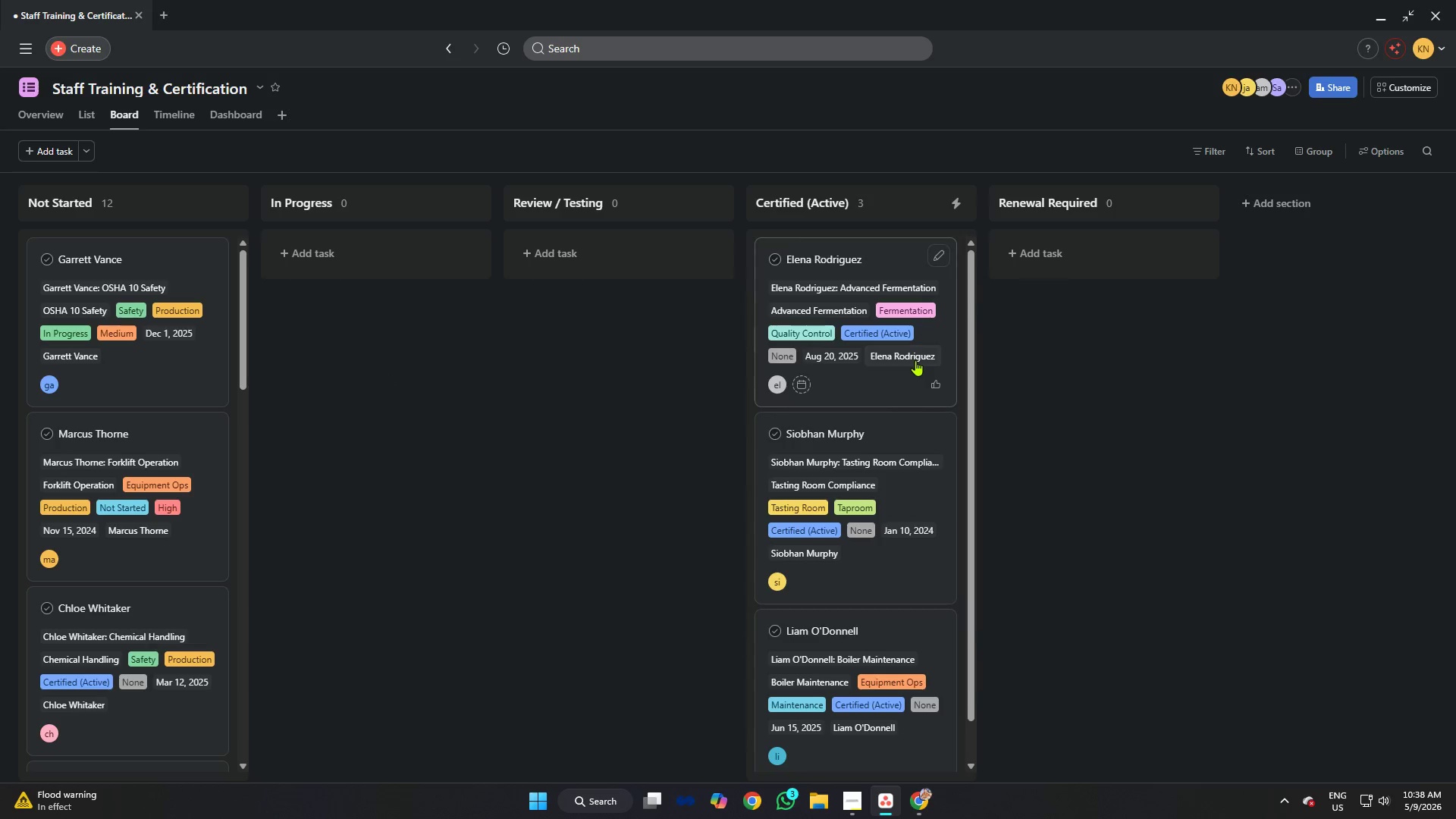 
scroll: coordinate [221, 379], scroll_direction: down, amount: 1.0
 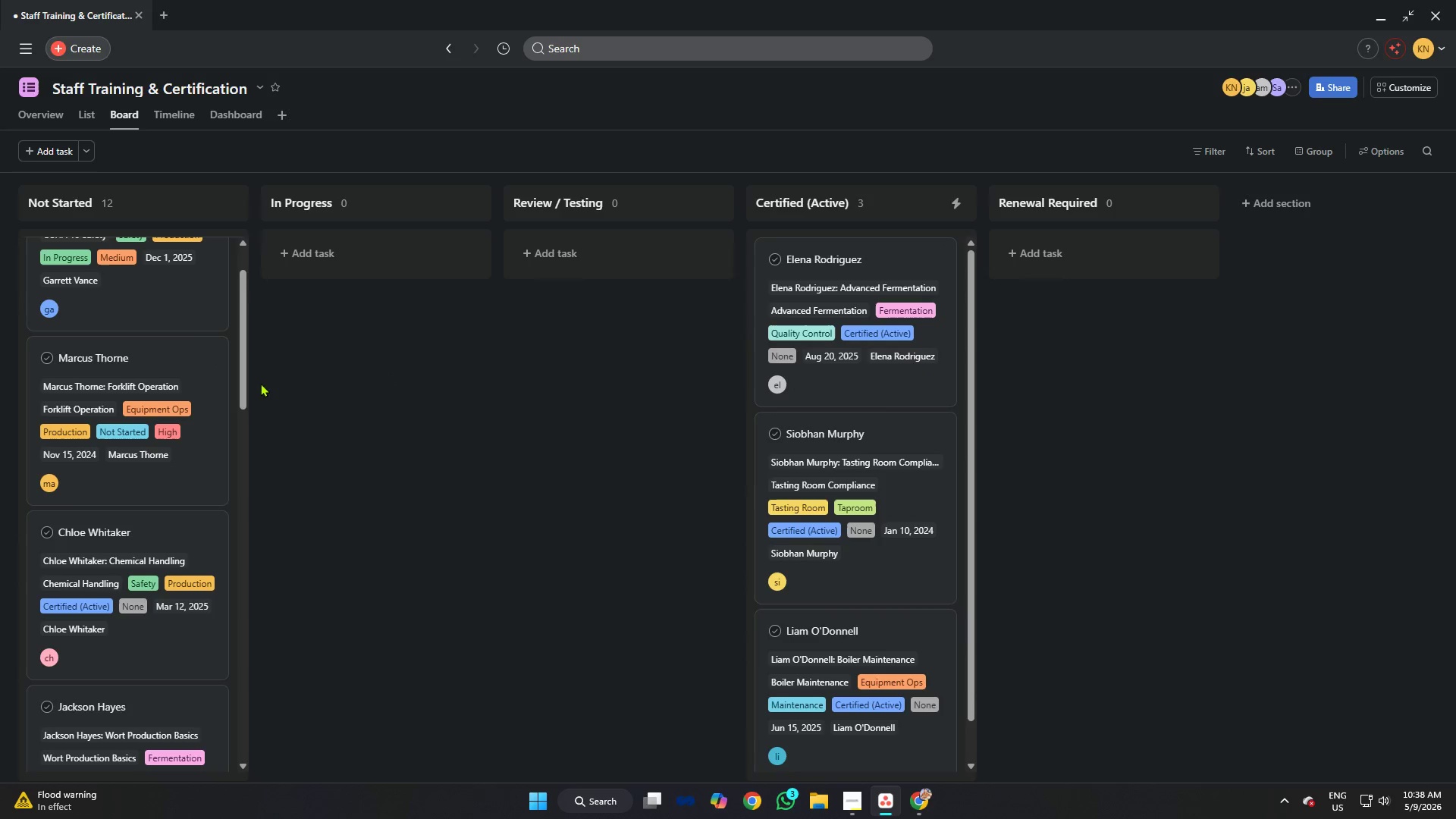 
scroll: coordinate [213, 384], scroll_direction: up, amount: 3.0
 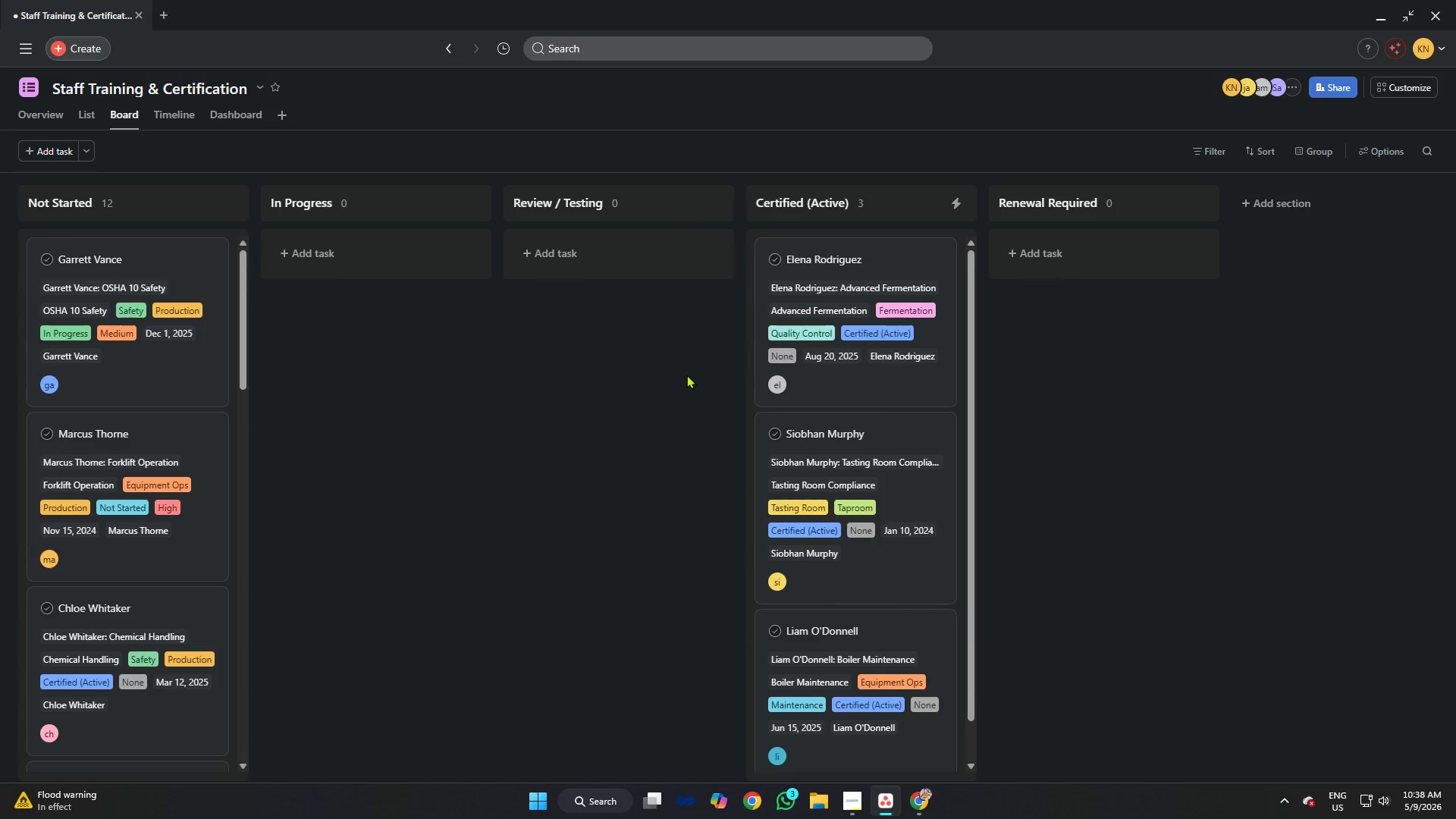 
key(Meta+Shift+ShiftLeft)
 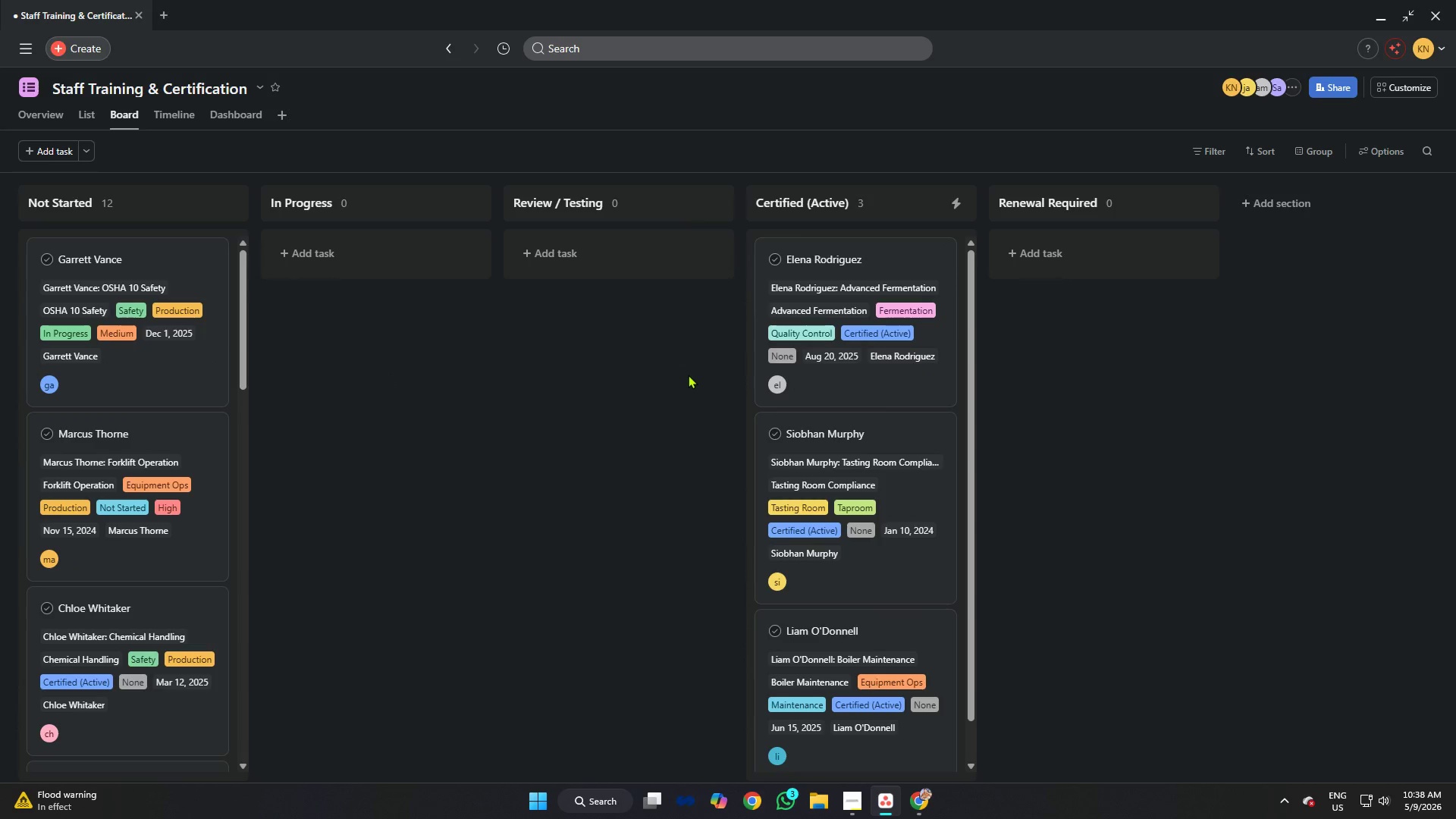 
key(Meta+Shift+S)
 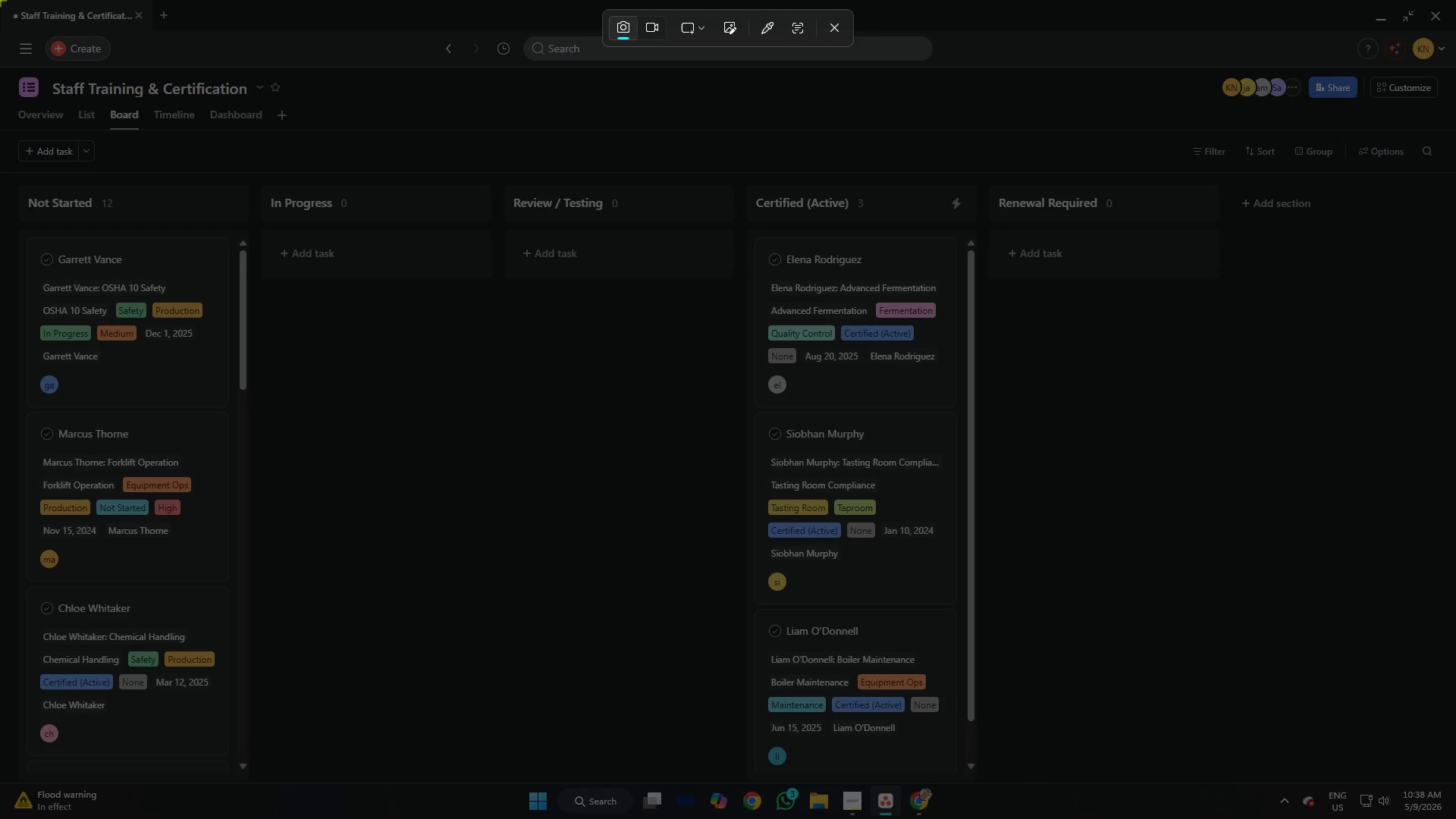 
left_click_drag(start_coordinate=[0, 0], to_coordinate=[1455, 780])
 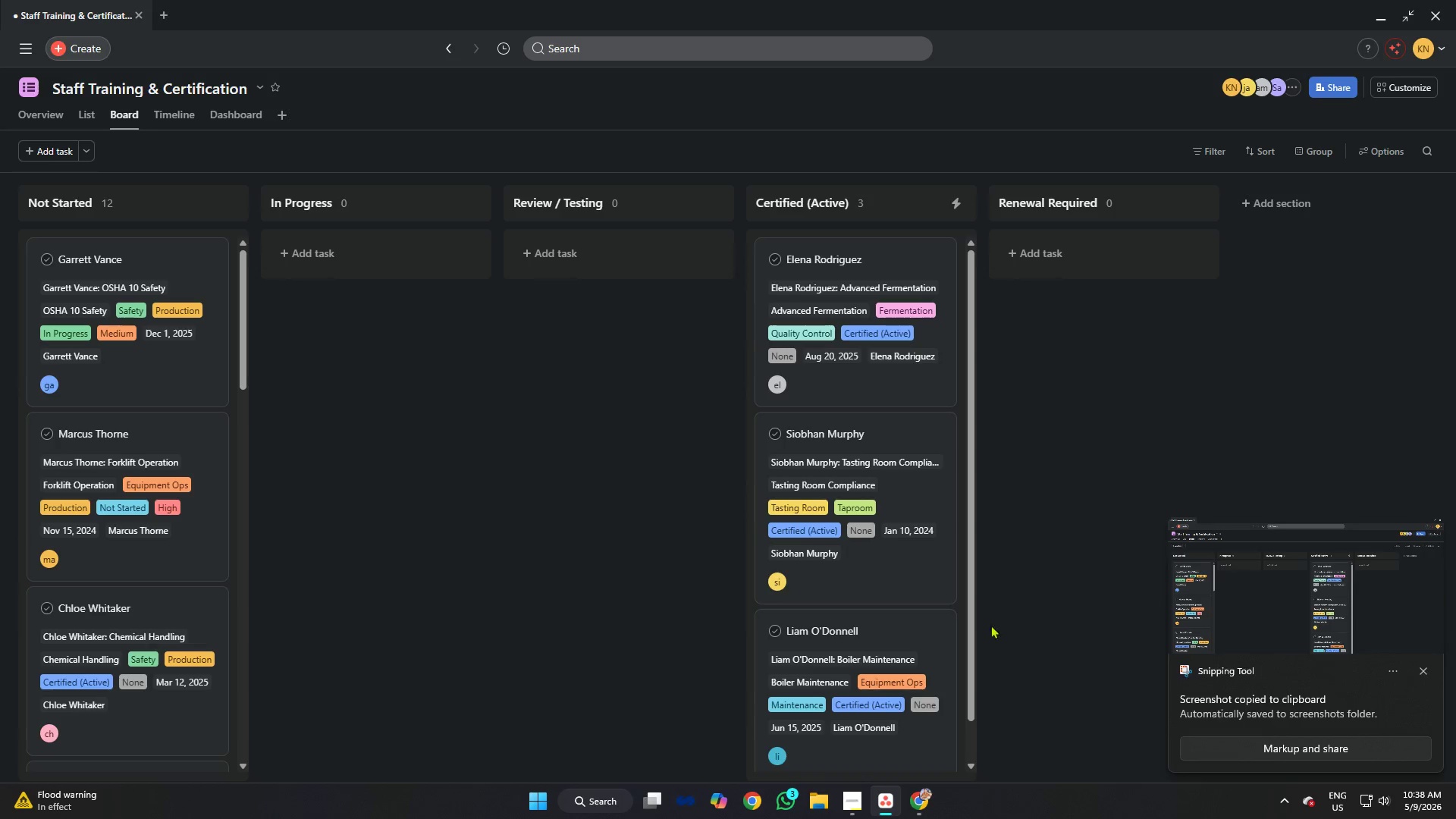 
wait(7.81)
 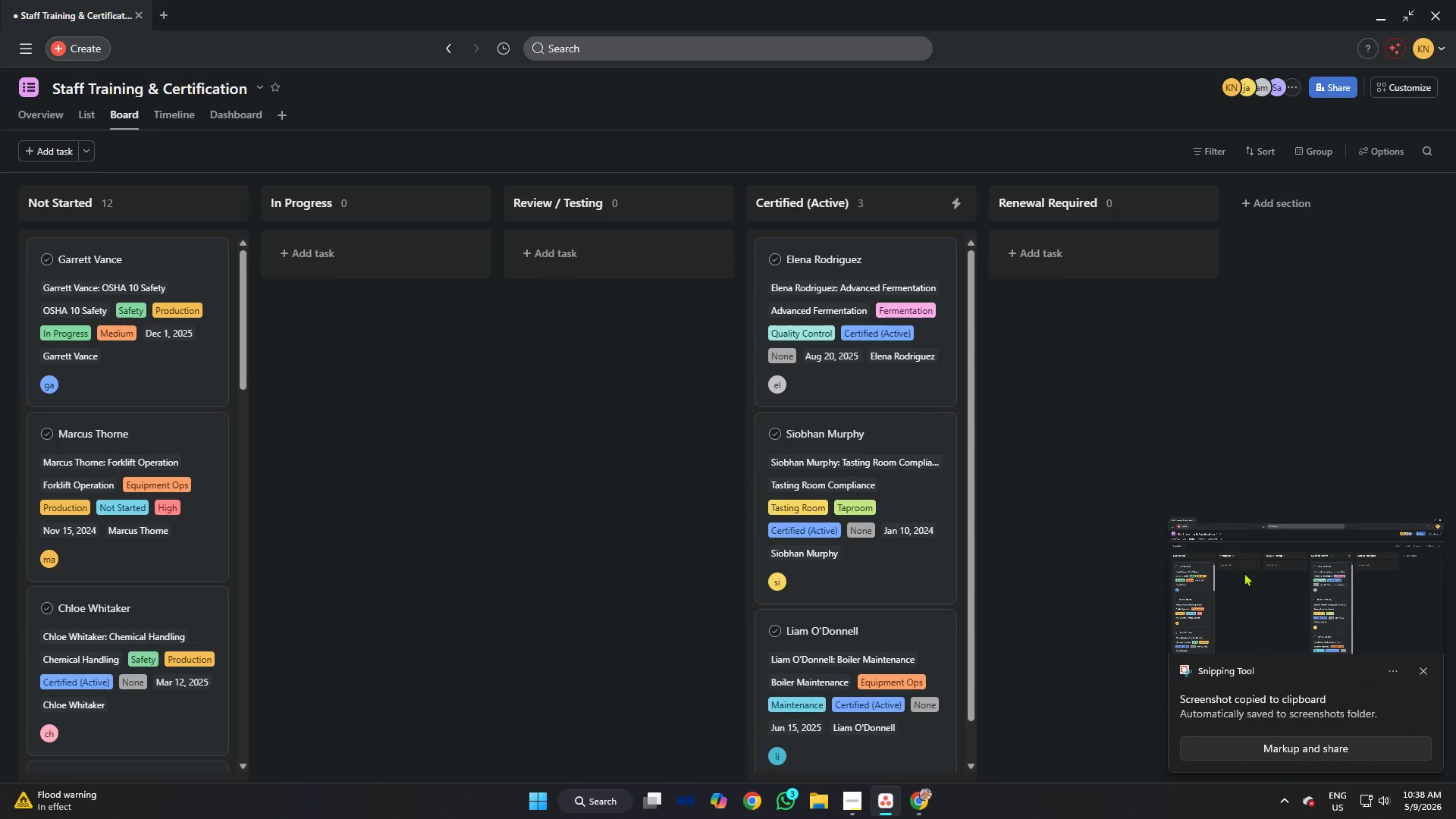 
left_click([484, 527])
 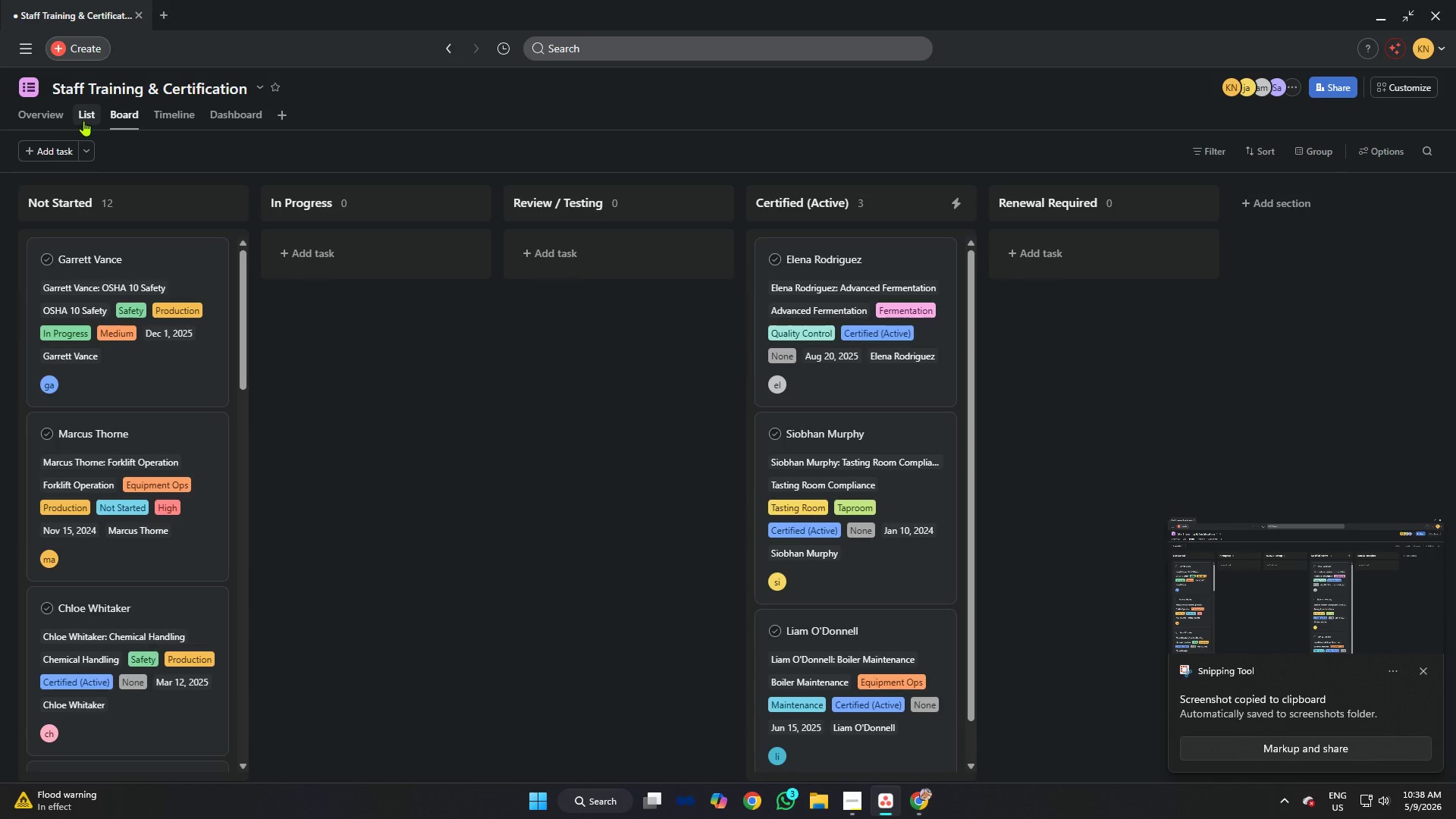 
left_click([83, 121])
 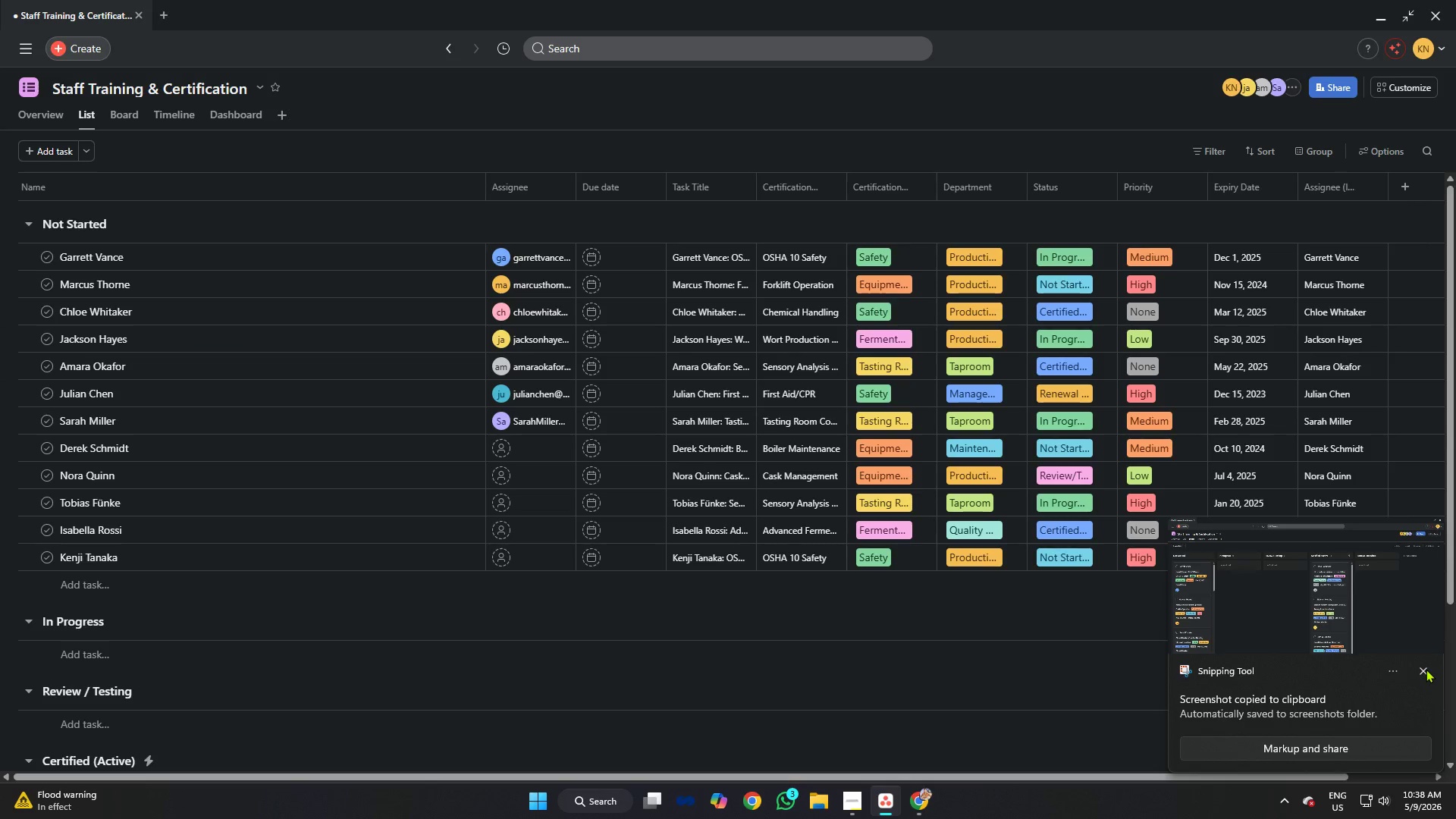 
left_click([1420, 669])
 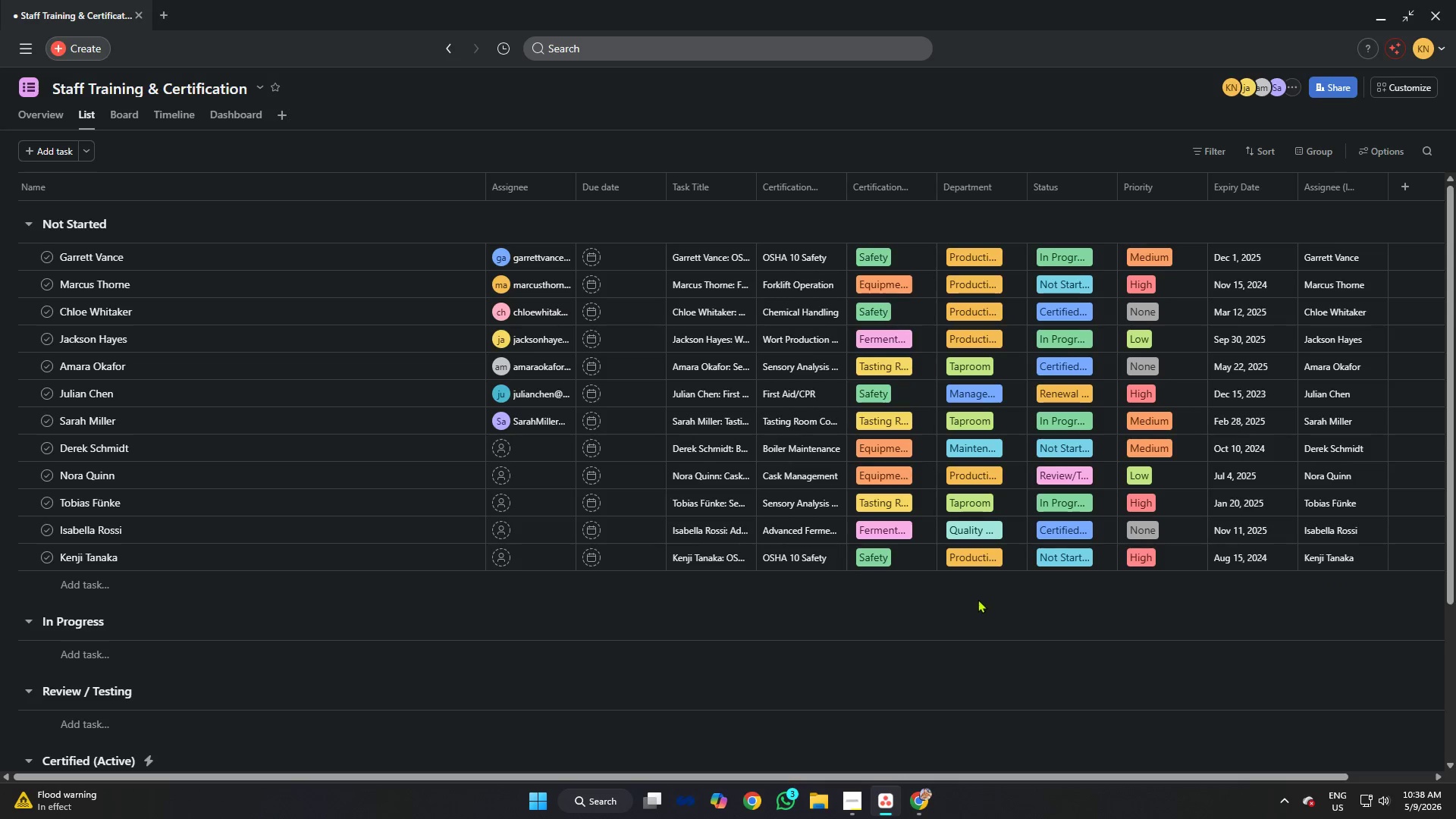 
key(Meta+Shift+S)
 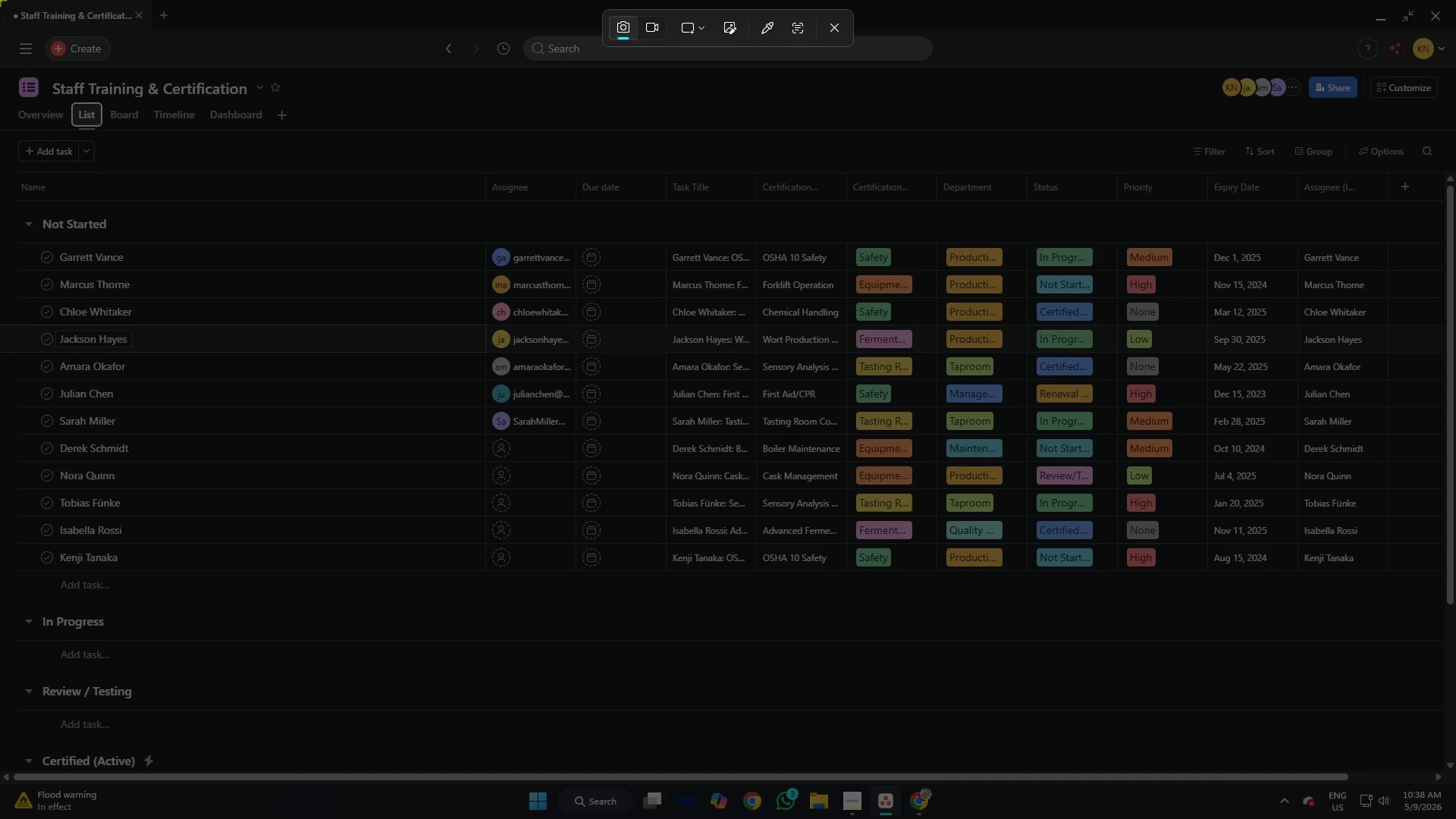 
left_click_drag(start_coordinate=[0, 0], to_coordinate=[1455, 767])
 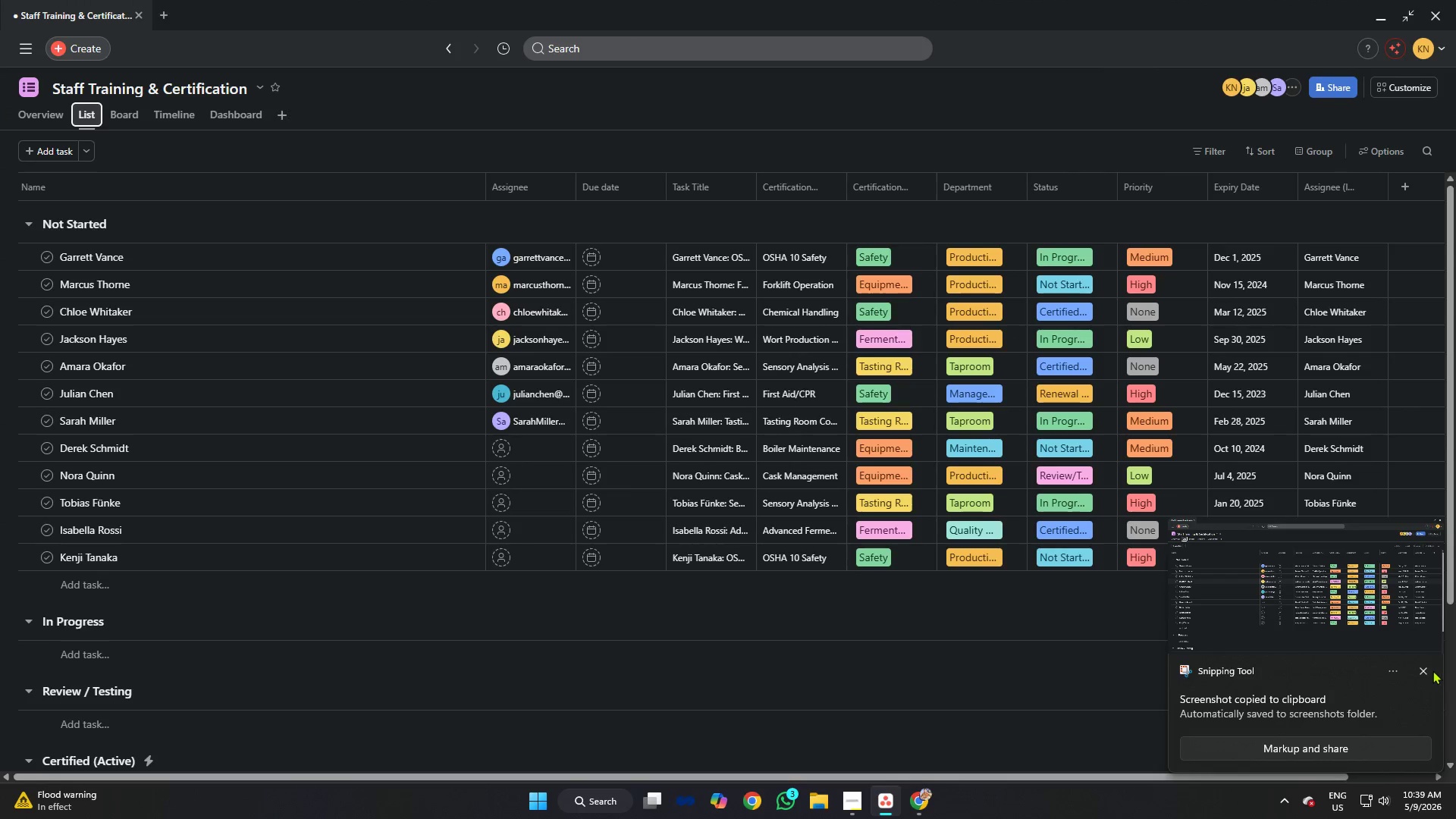 
left_click([1427, 670])
 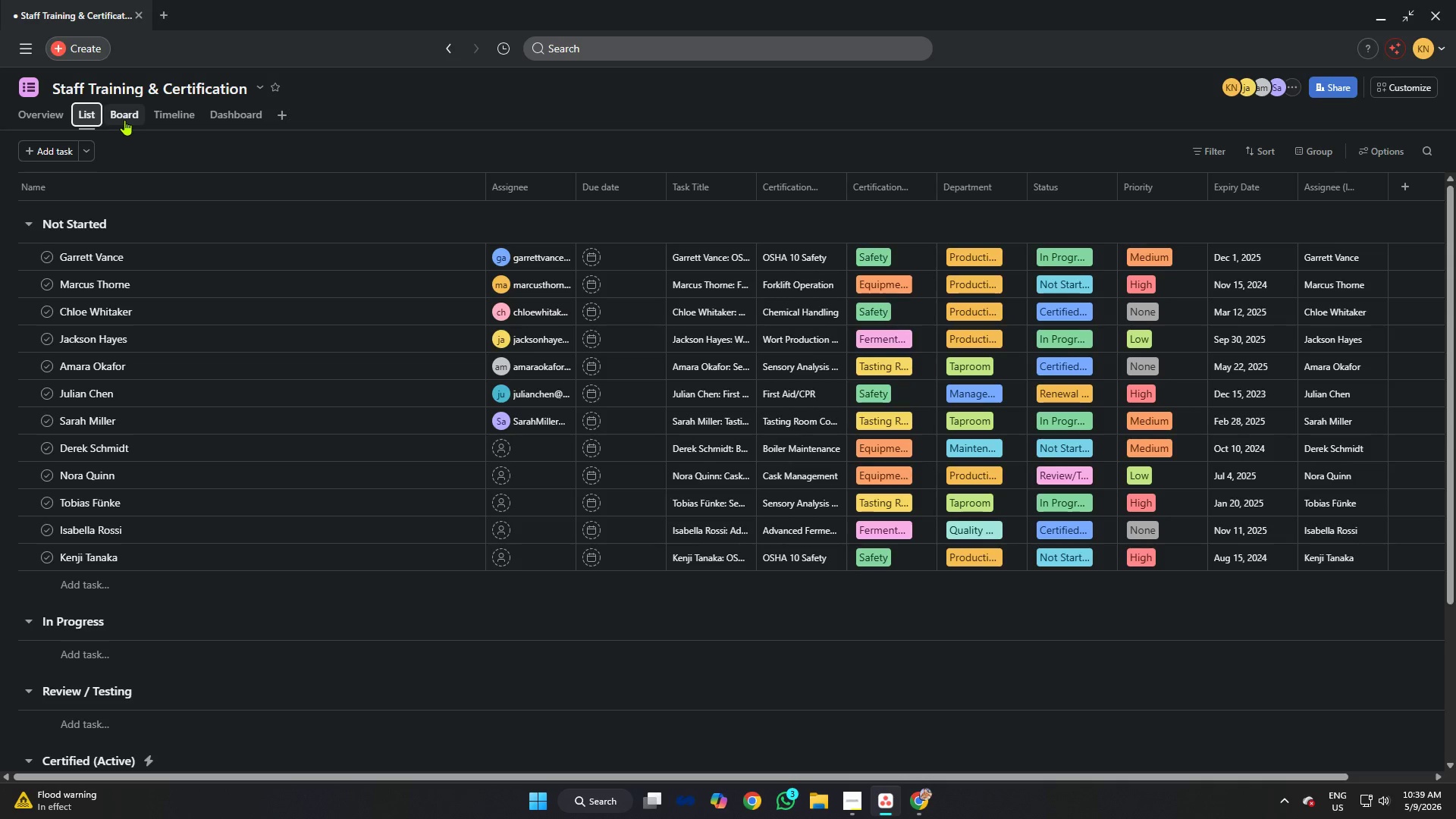 
left_click([124, 120])
 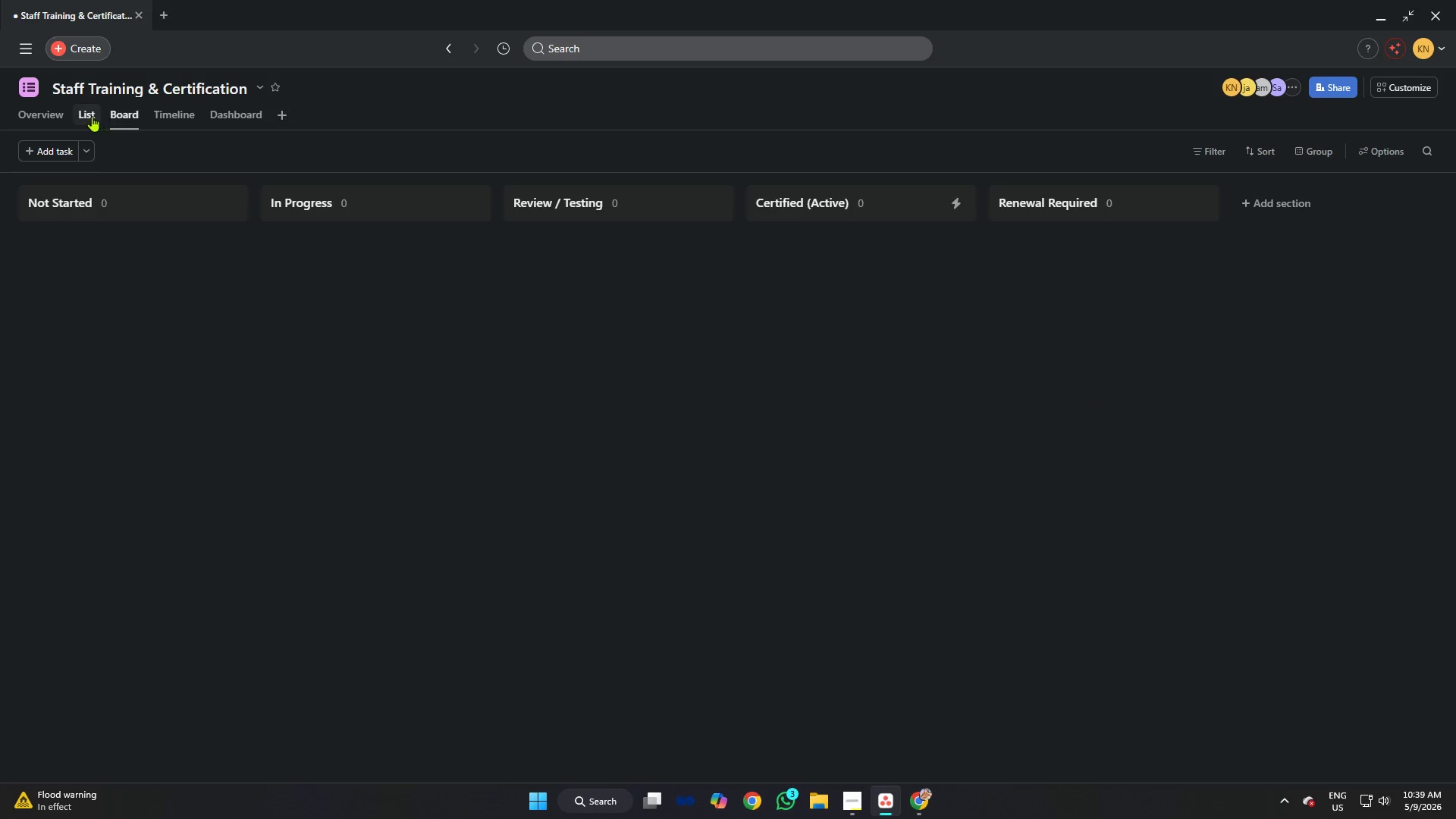 
left_click([91, 116])
 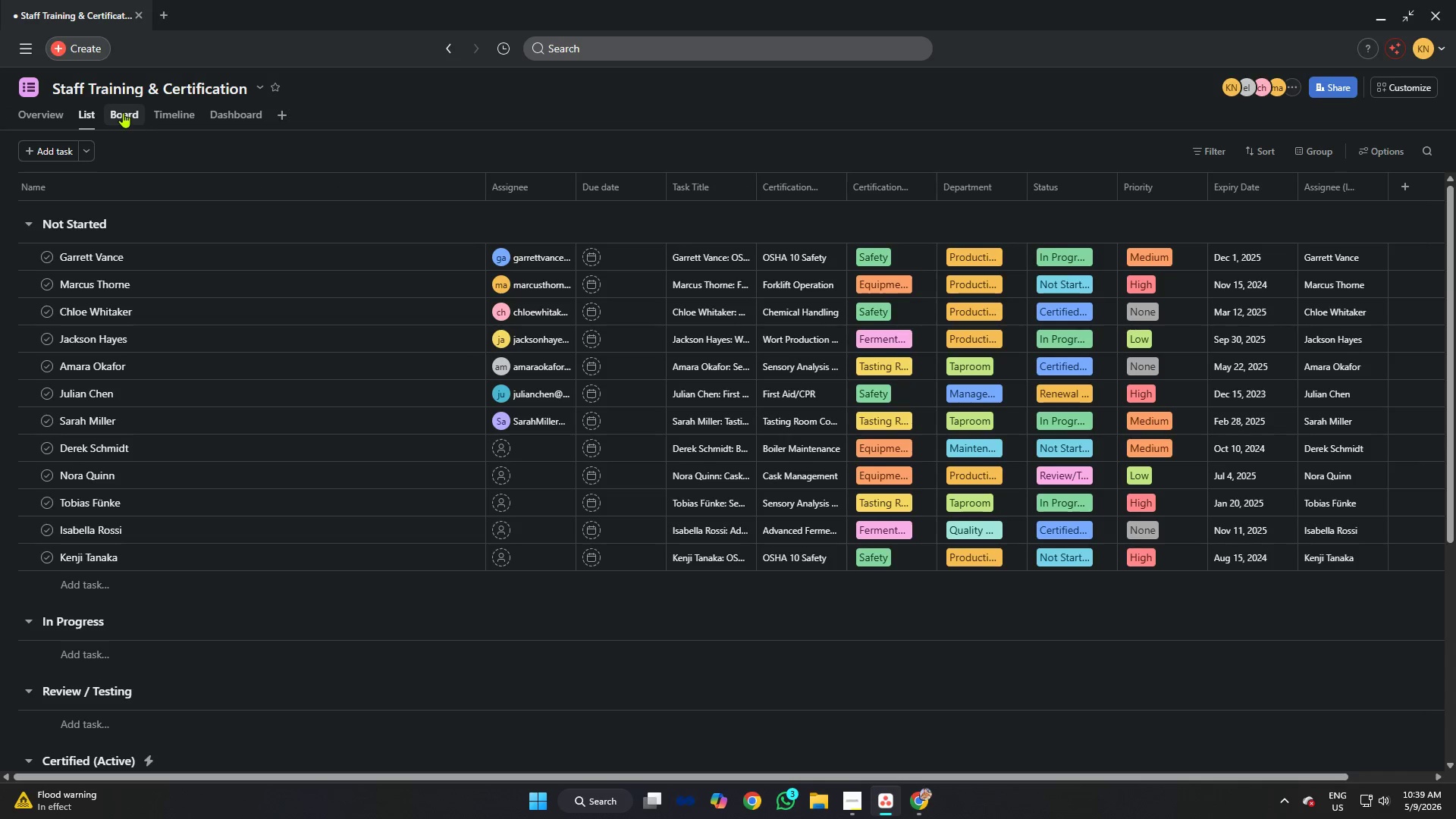 
left_click([123, 112])
 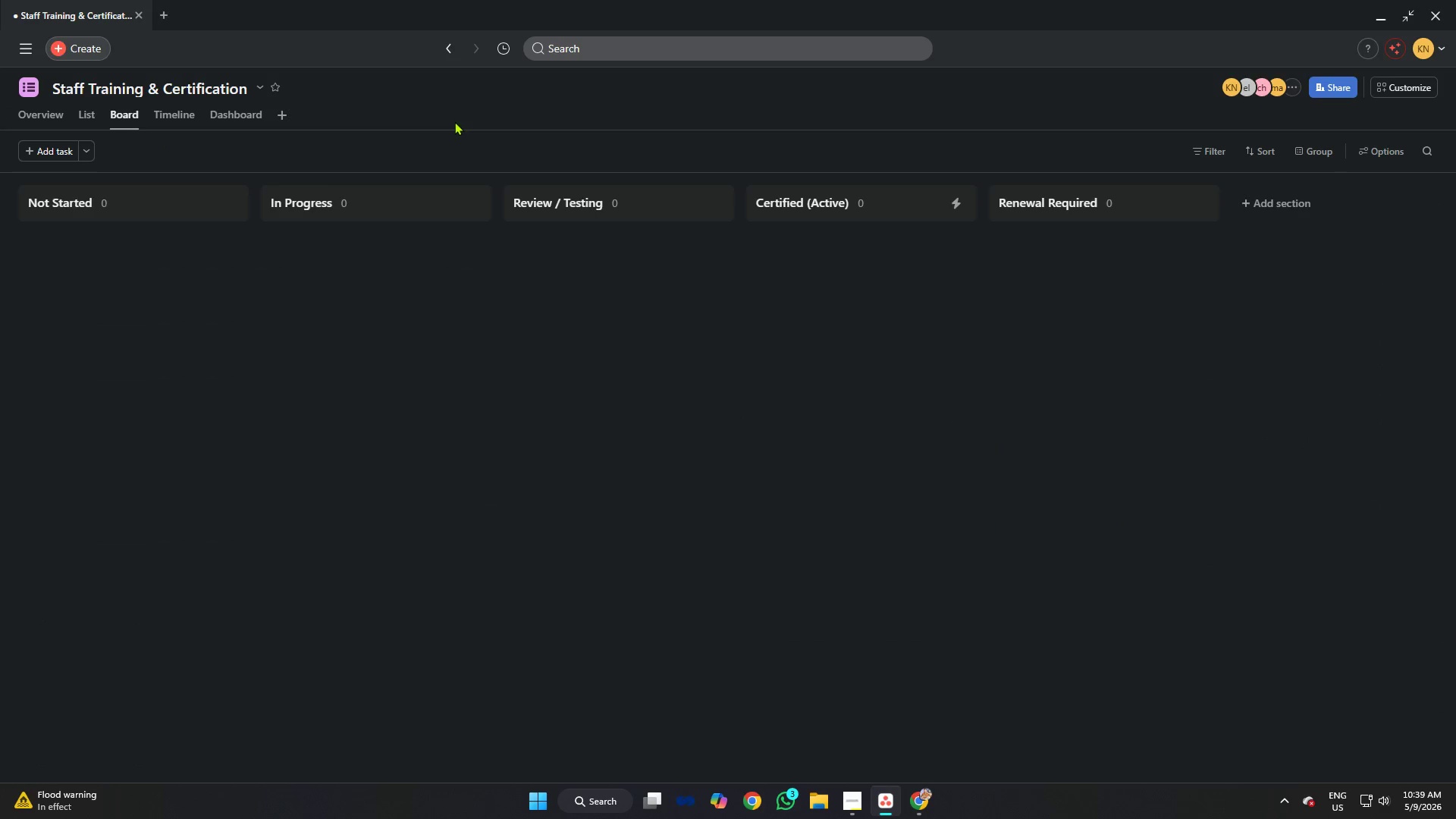 
key(Alt+AltLeft)
 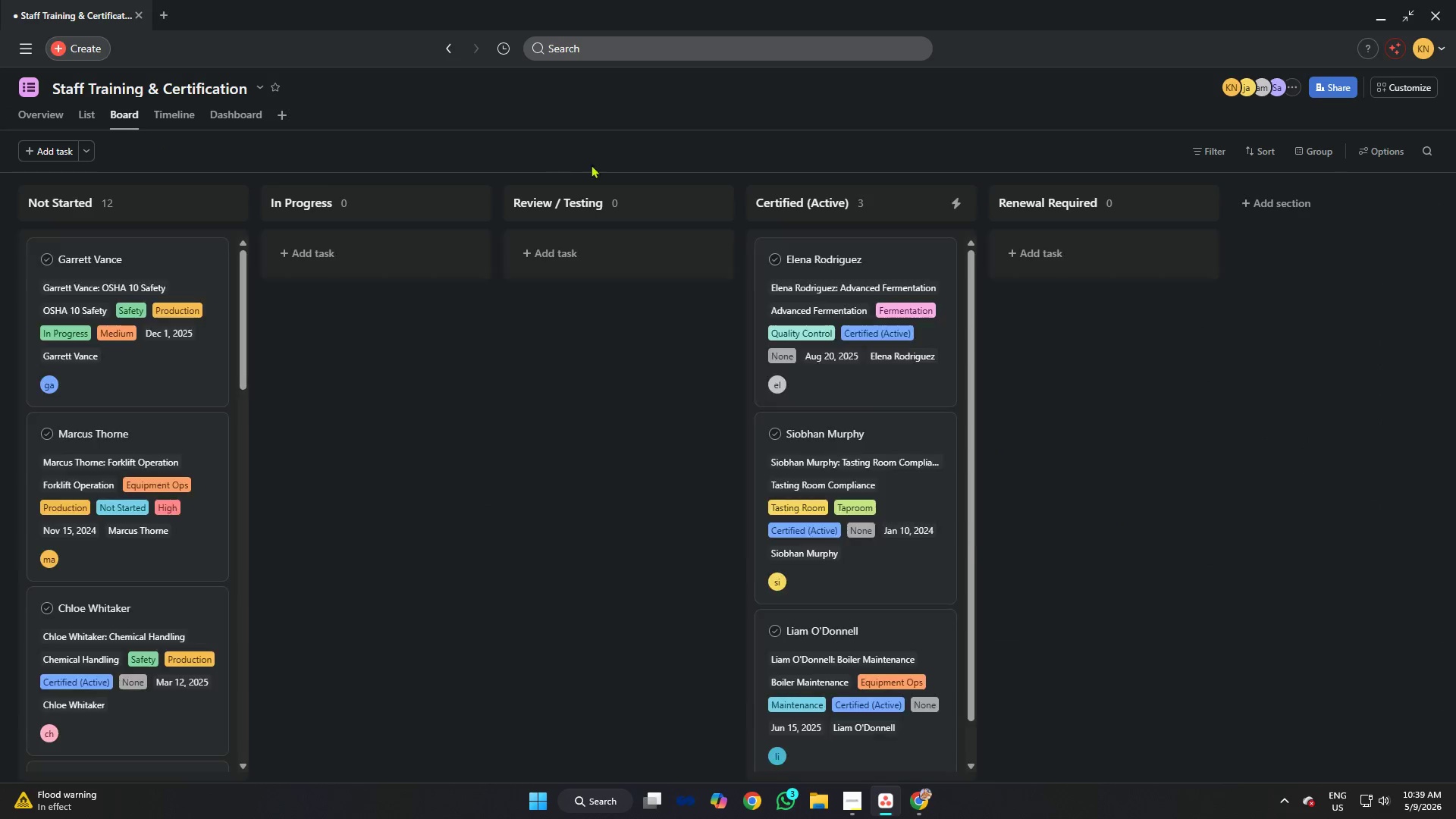 
key(Alt+Tab)